 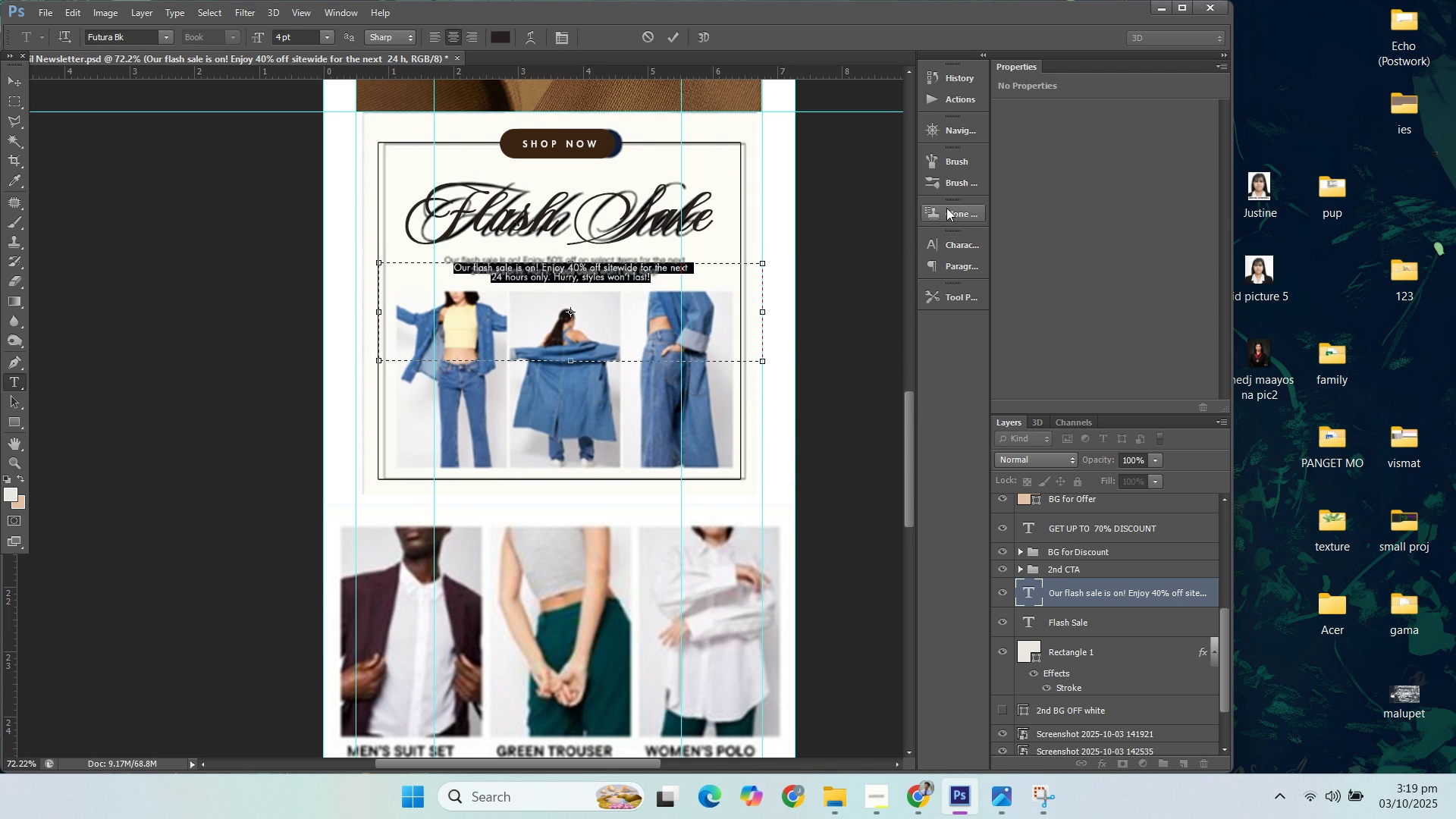 
left_click([948, 245])
 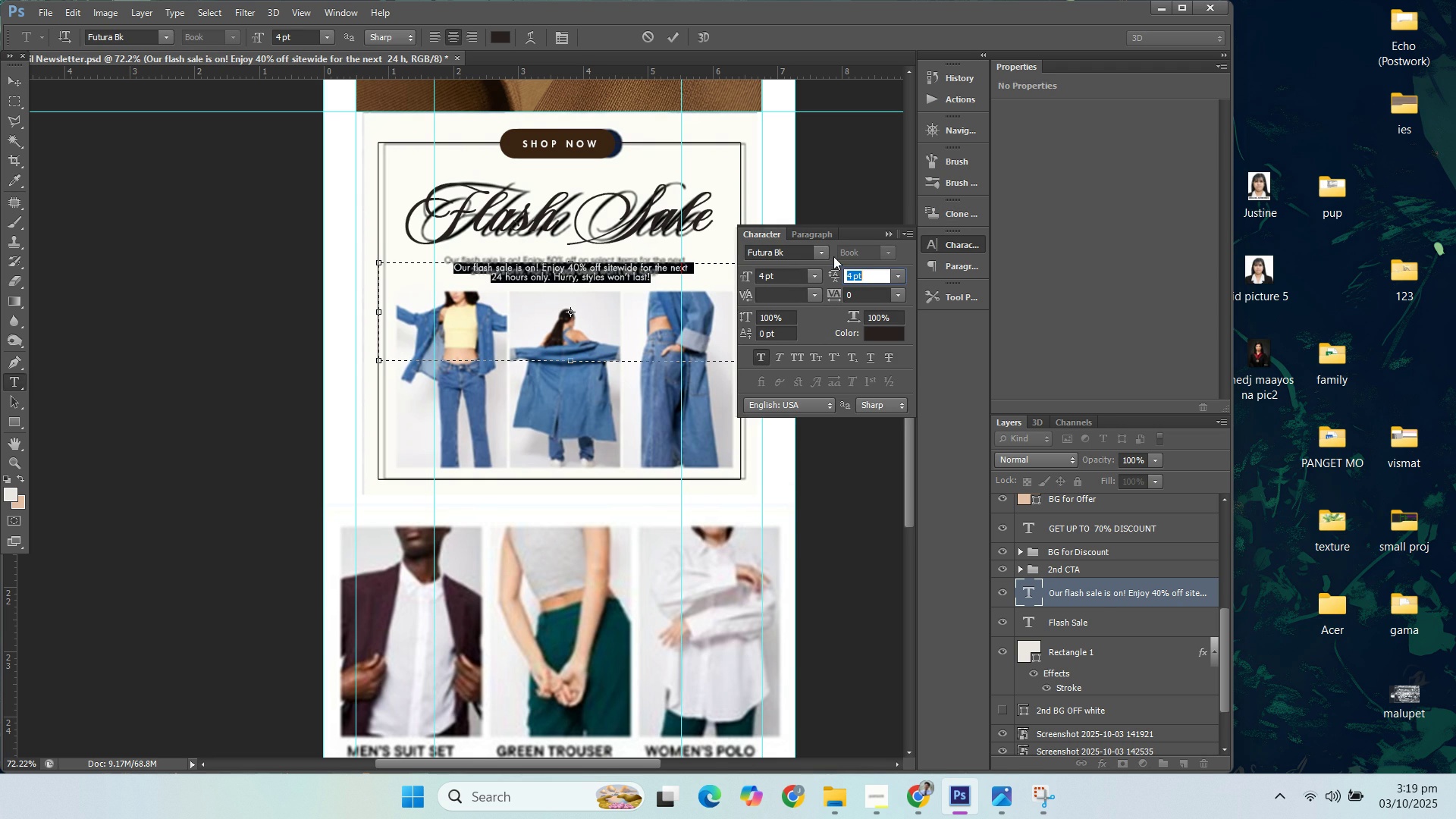 
left_click([826, 253])
 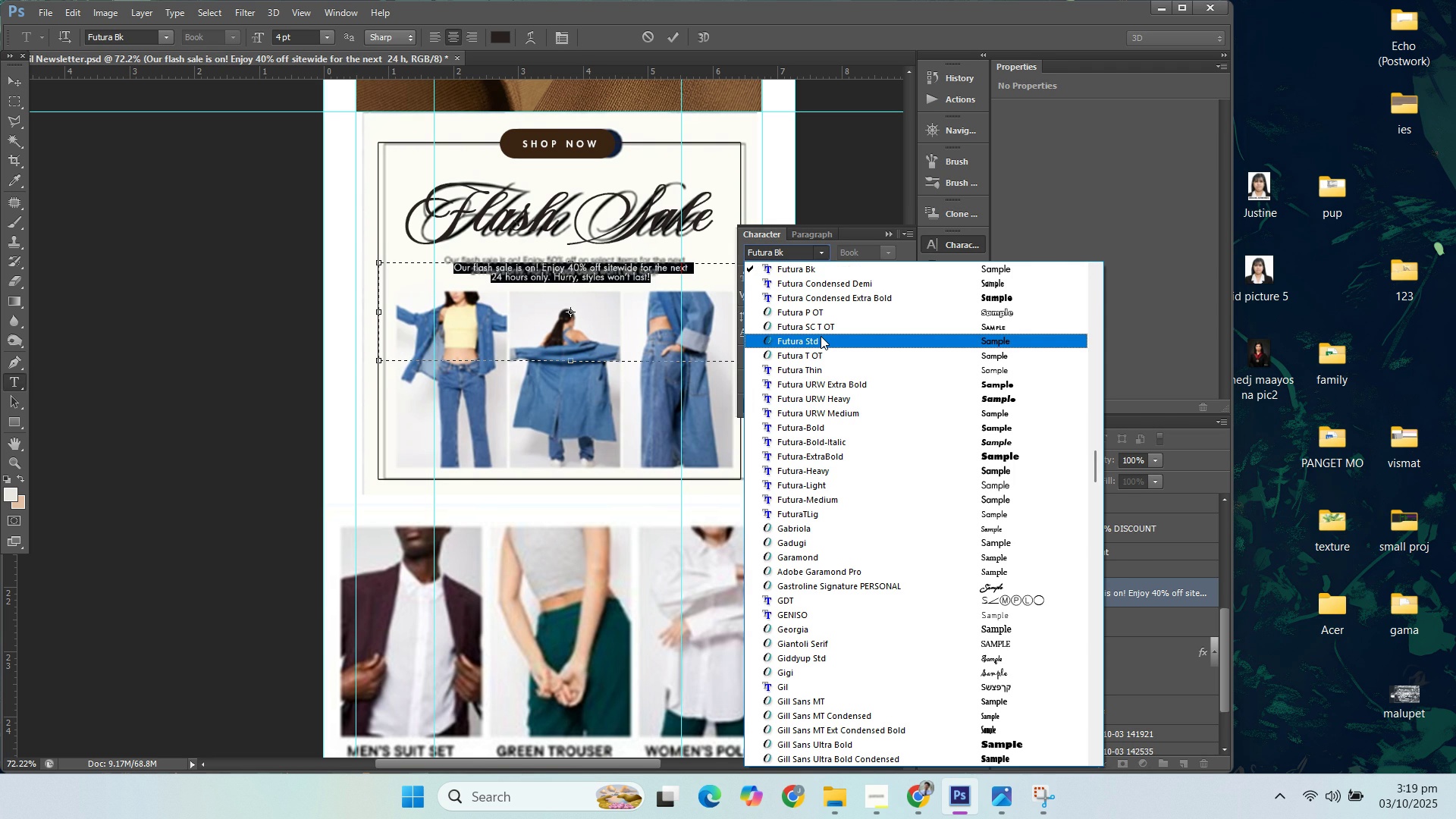 
left_click([821, 336])
 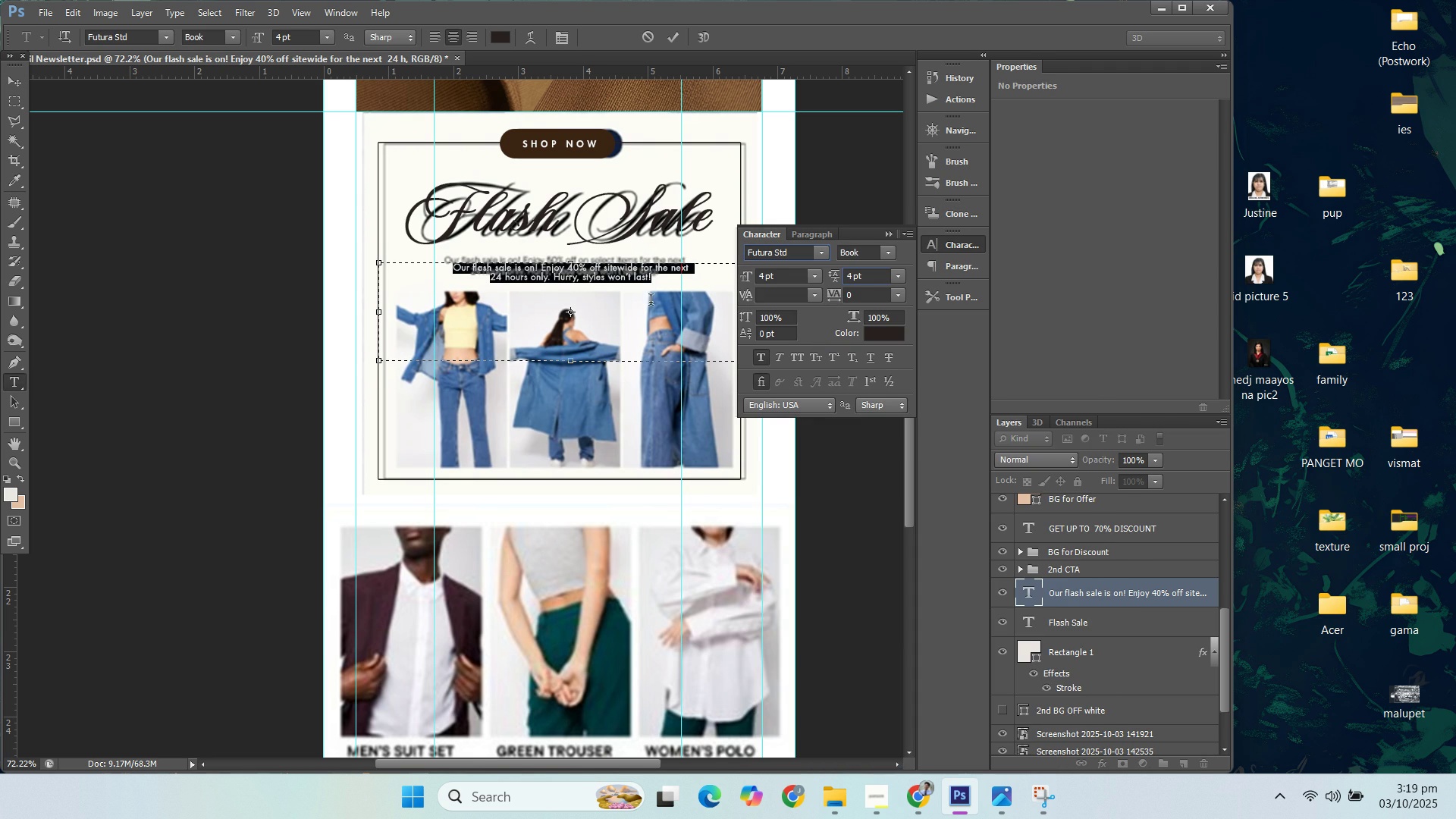 
left_click([638, 297])